 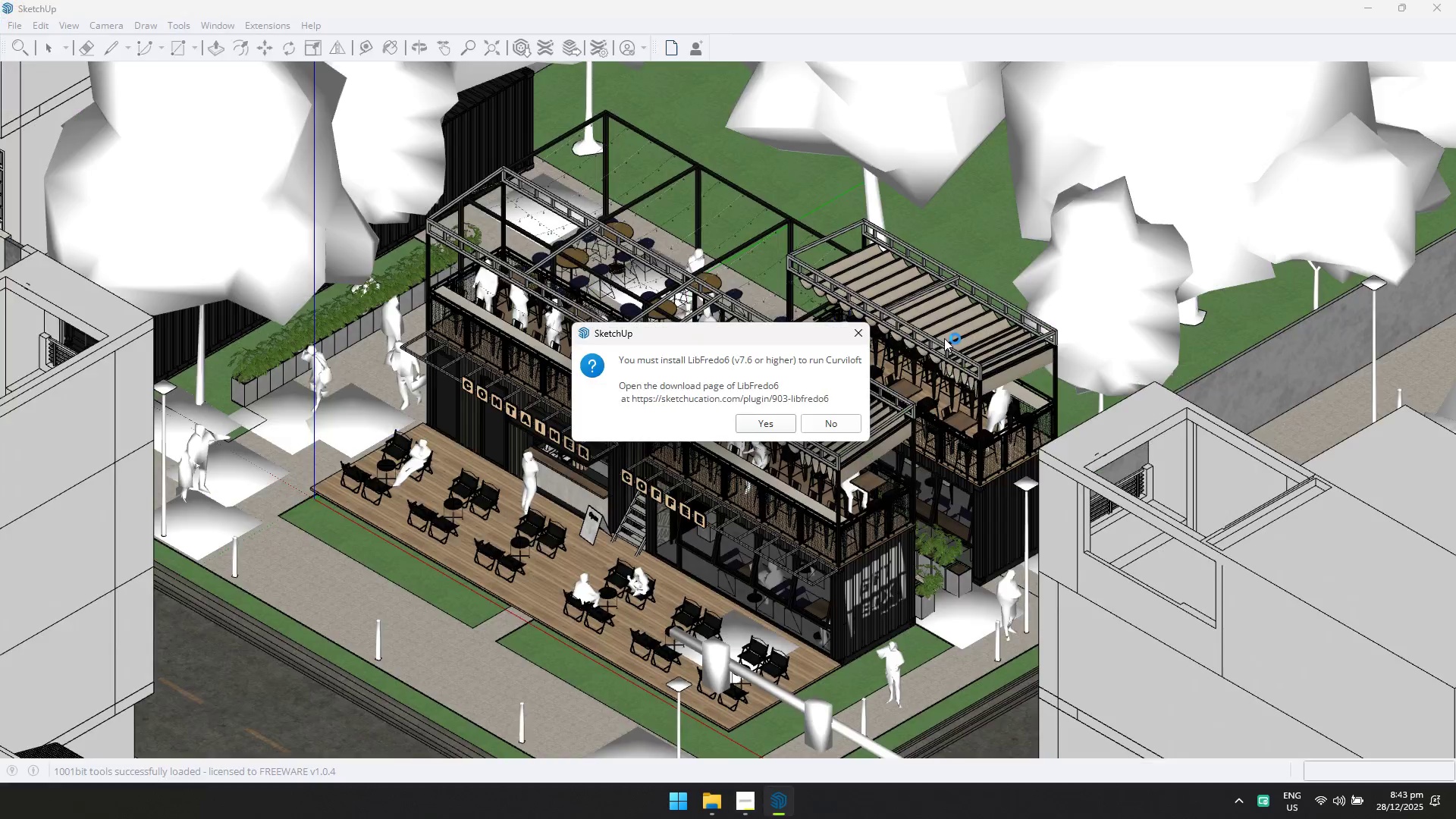 
left_click([858, 335])
 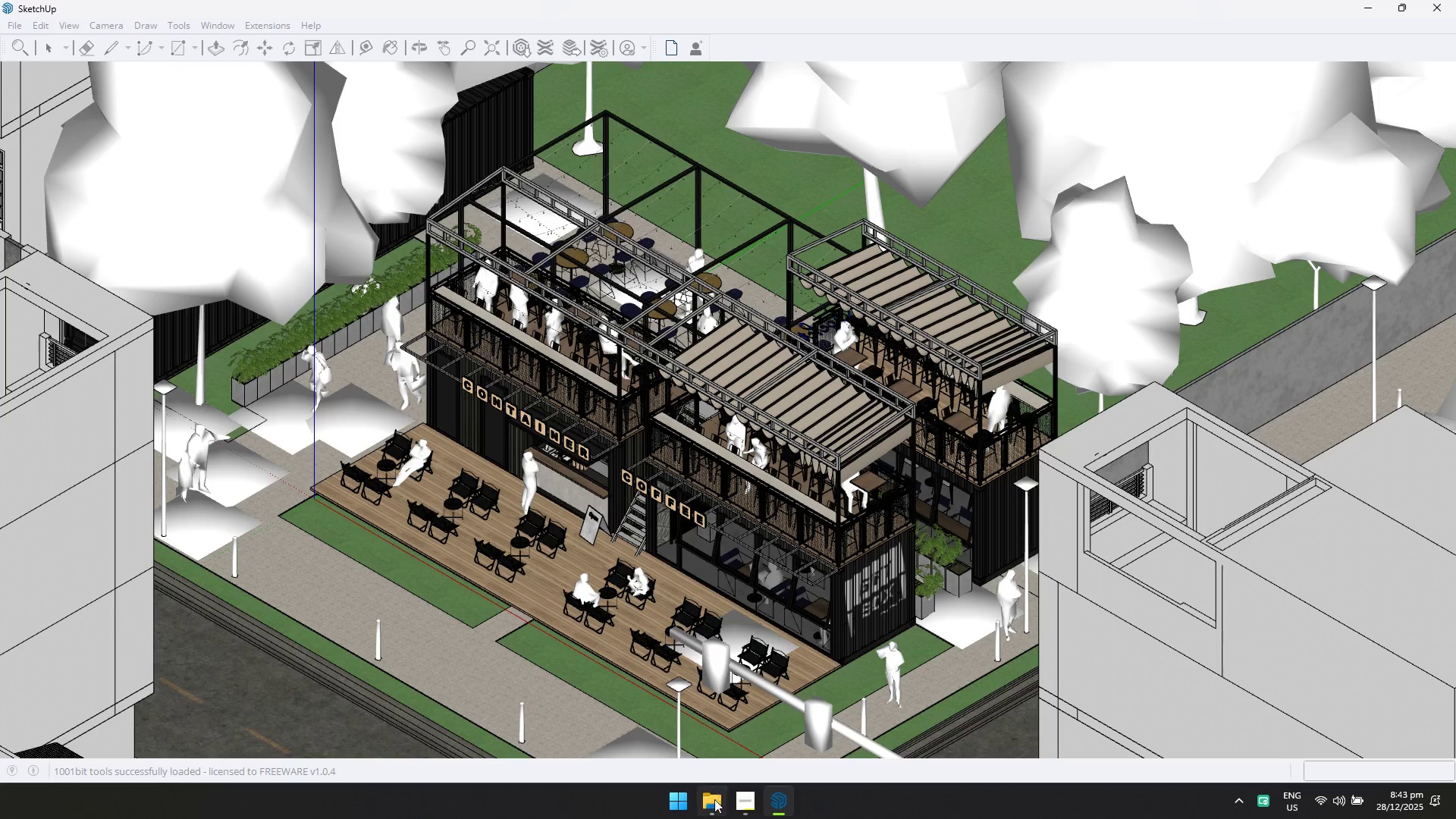 
double_click([667, 691])
 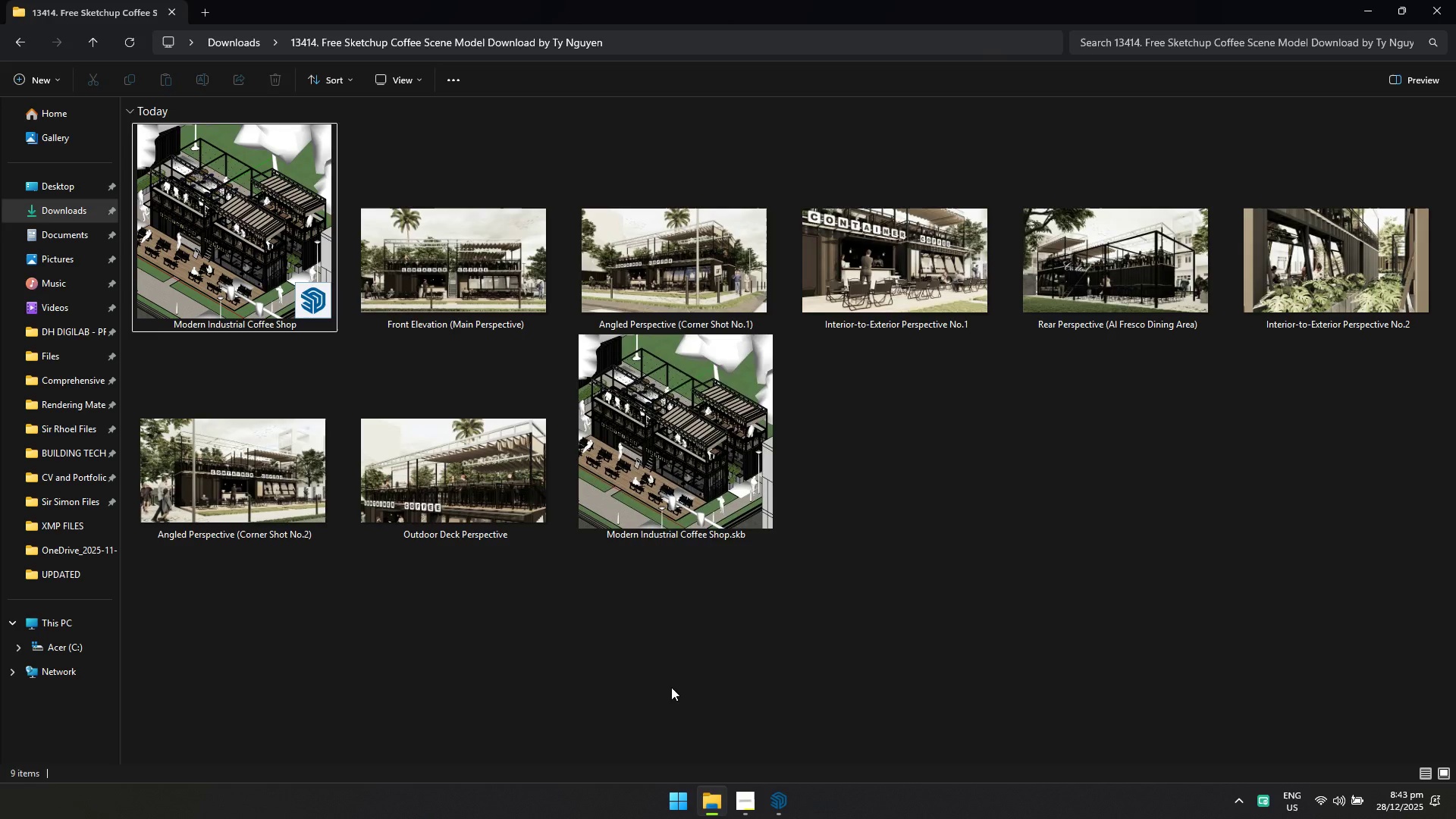 
key(Alt+Tab)
 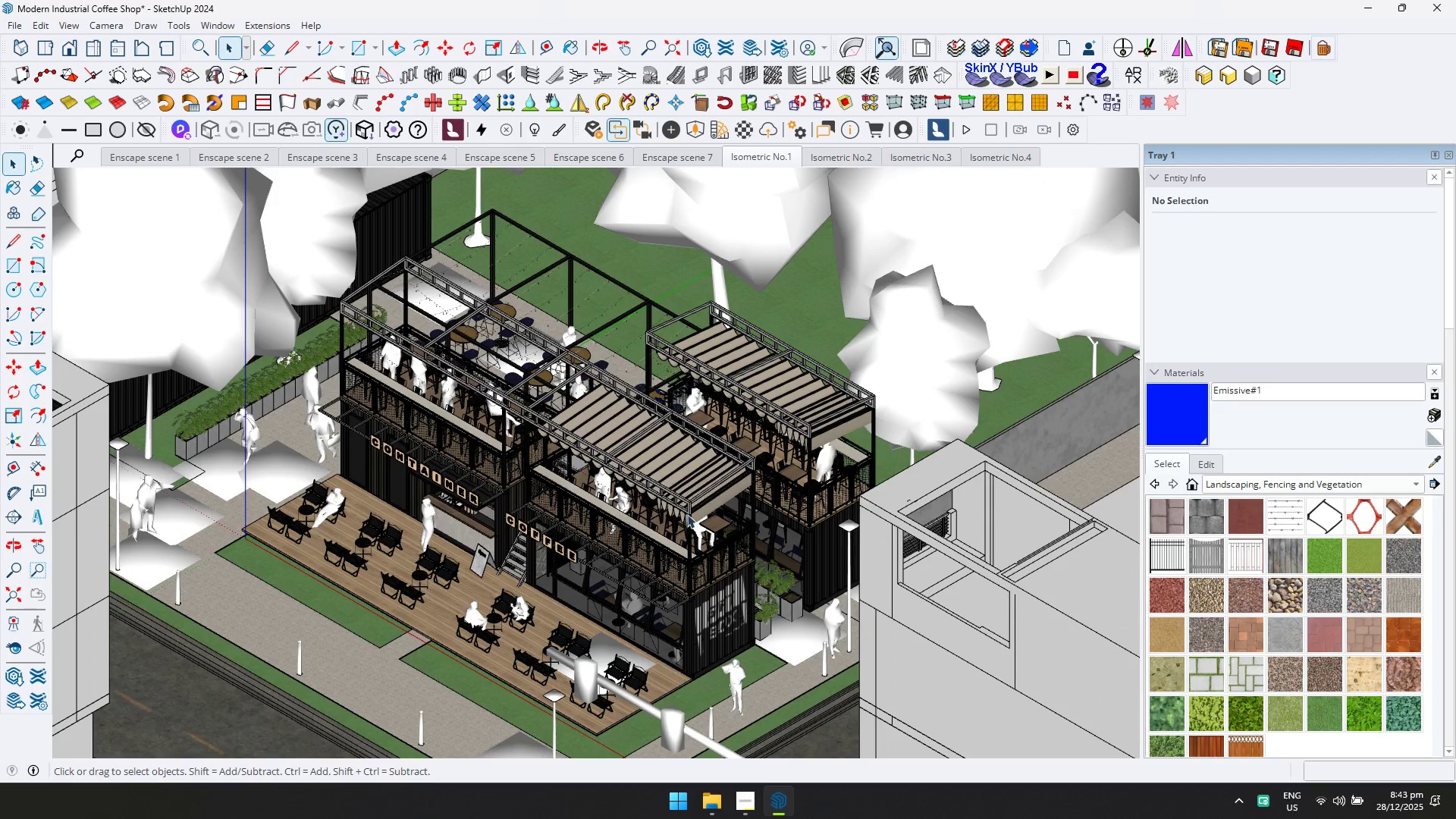 
left_click([875, 281])
 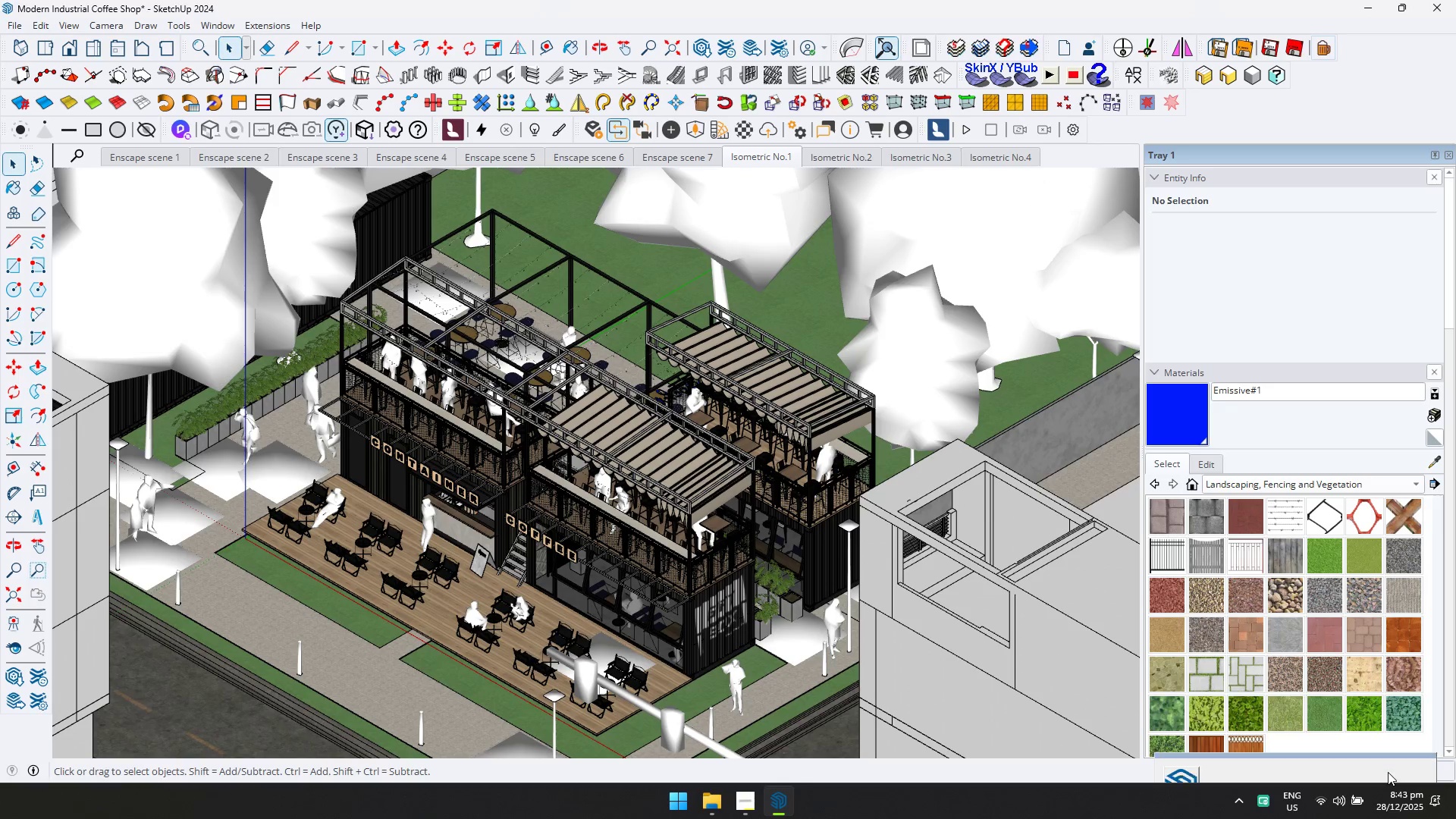 
left_click([1389, 771])
 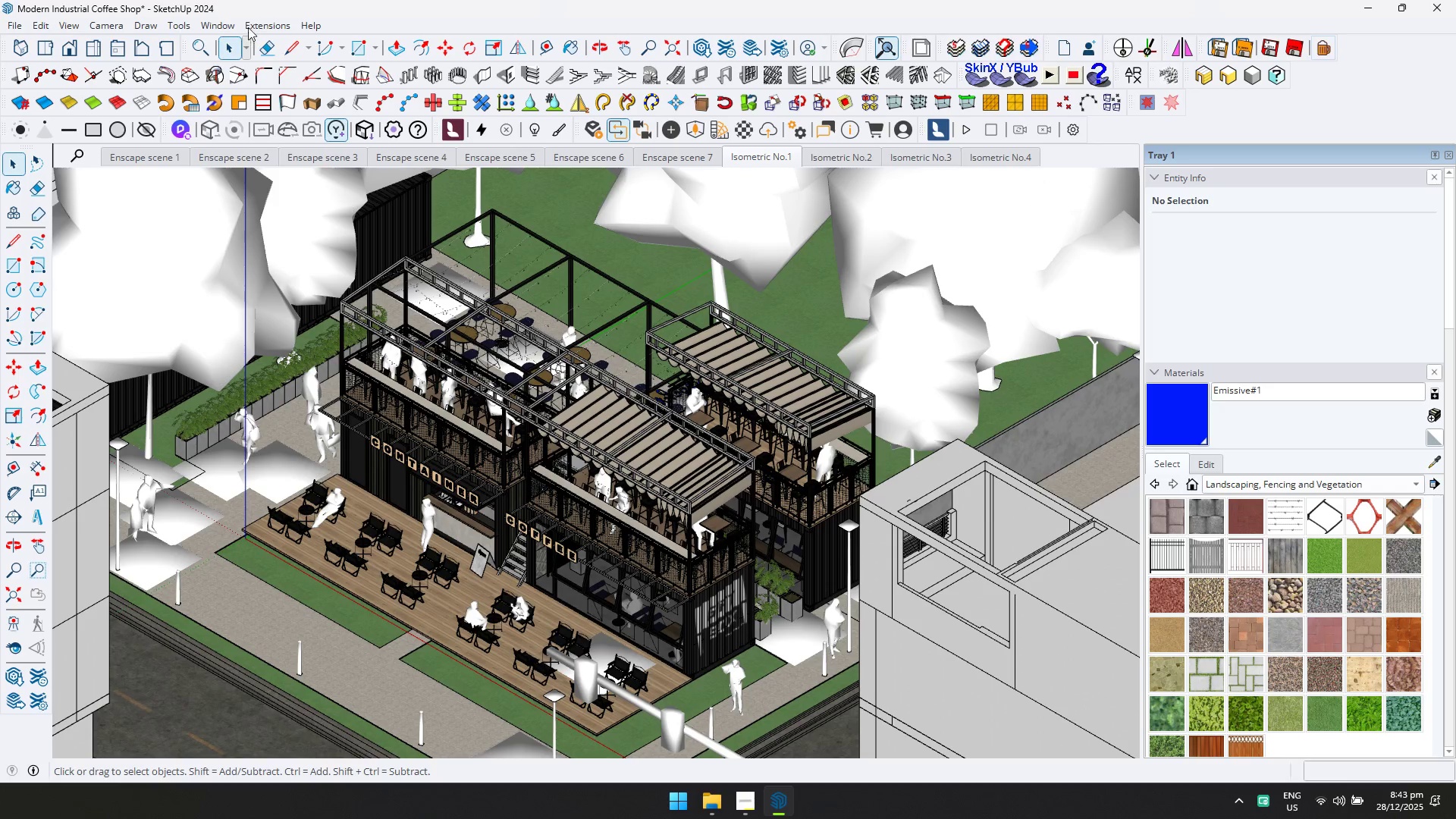 
left_click([262, 22])
 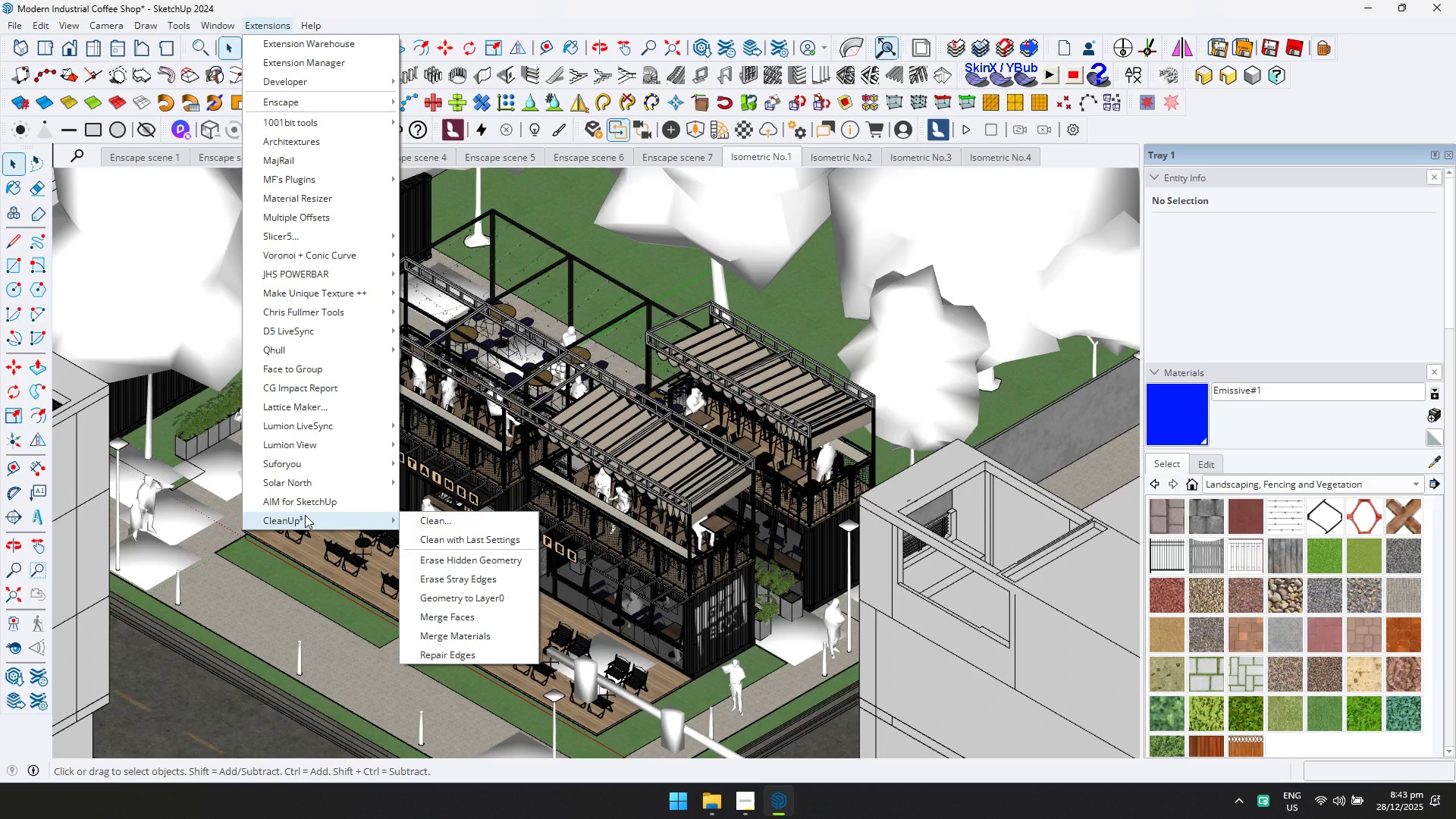 
left_click([306, 515])
 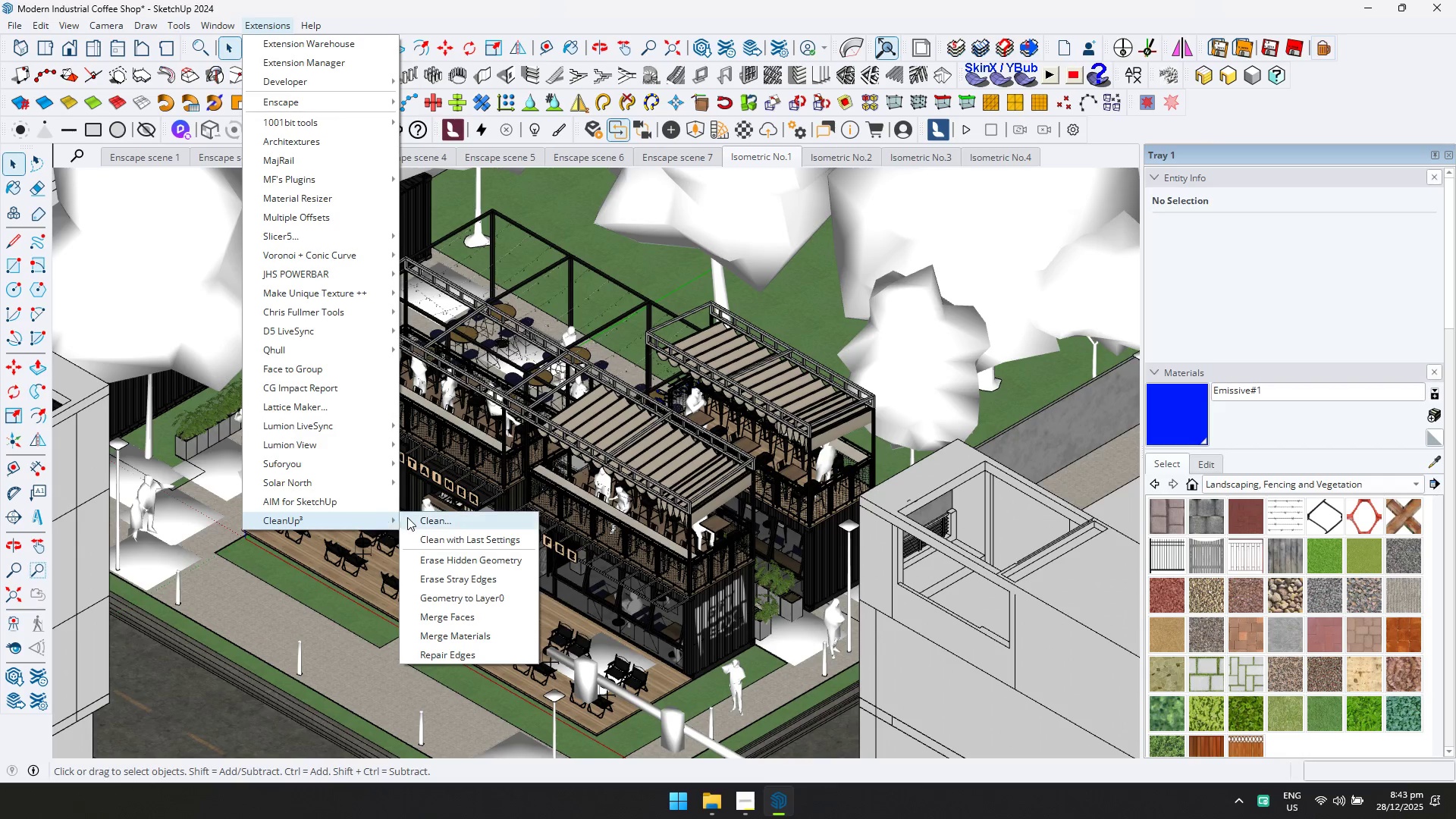 
left_click([407, 517])
 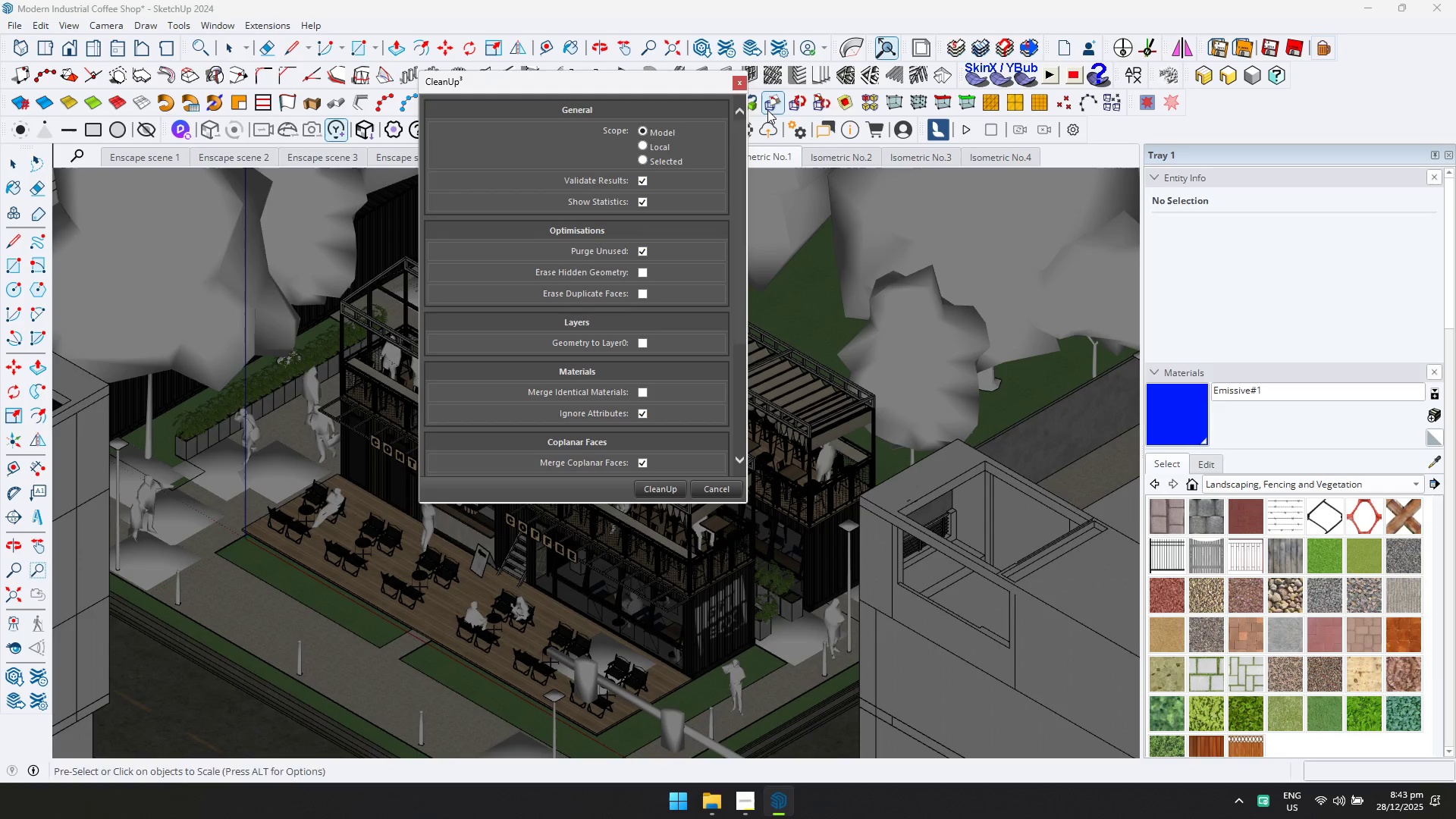 
left_click([740, 84])
 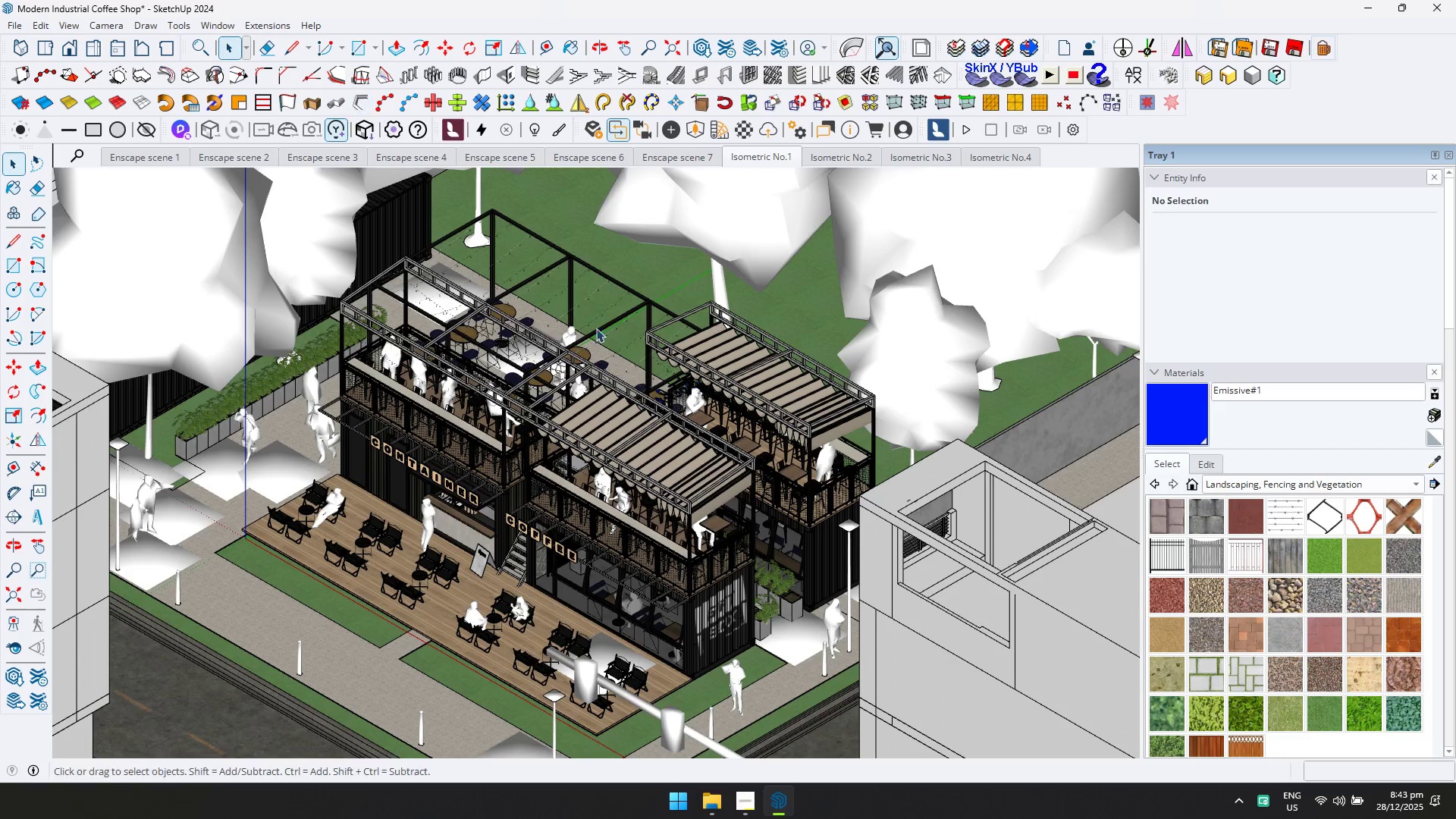 
key(Control+ControlLeft)
 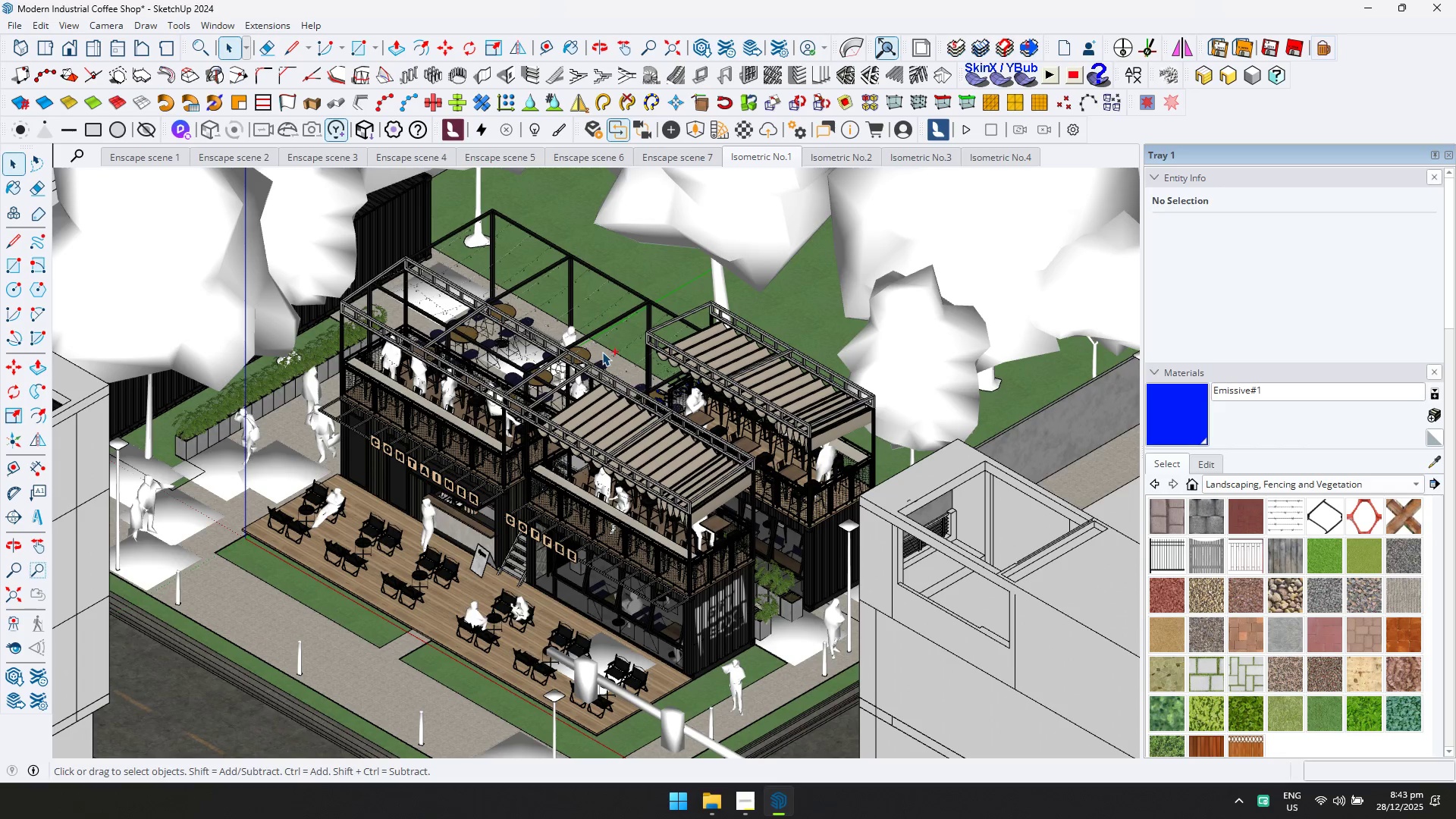 
key(Control+S)
 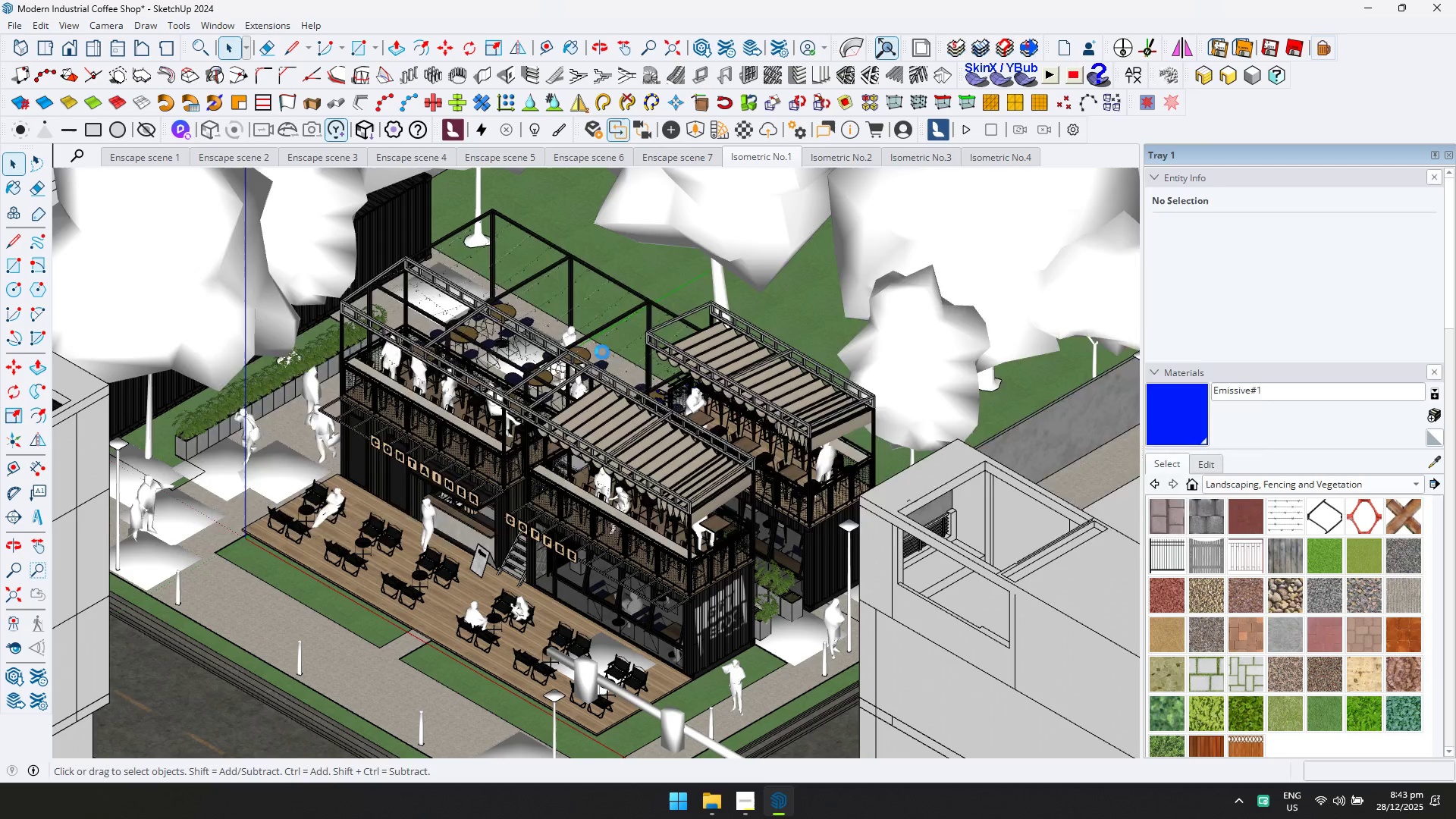 
key(Alt+Tab)
 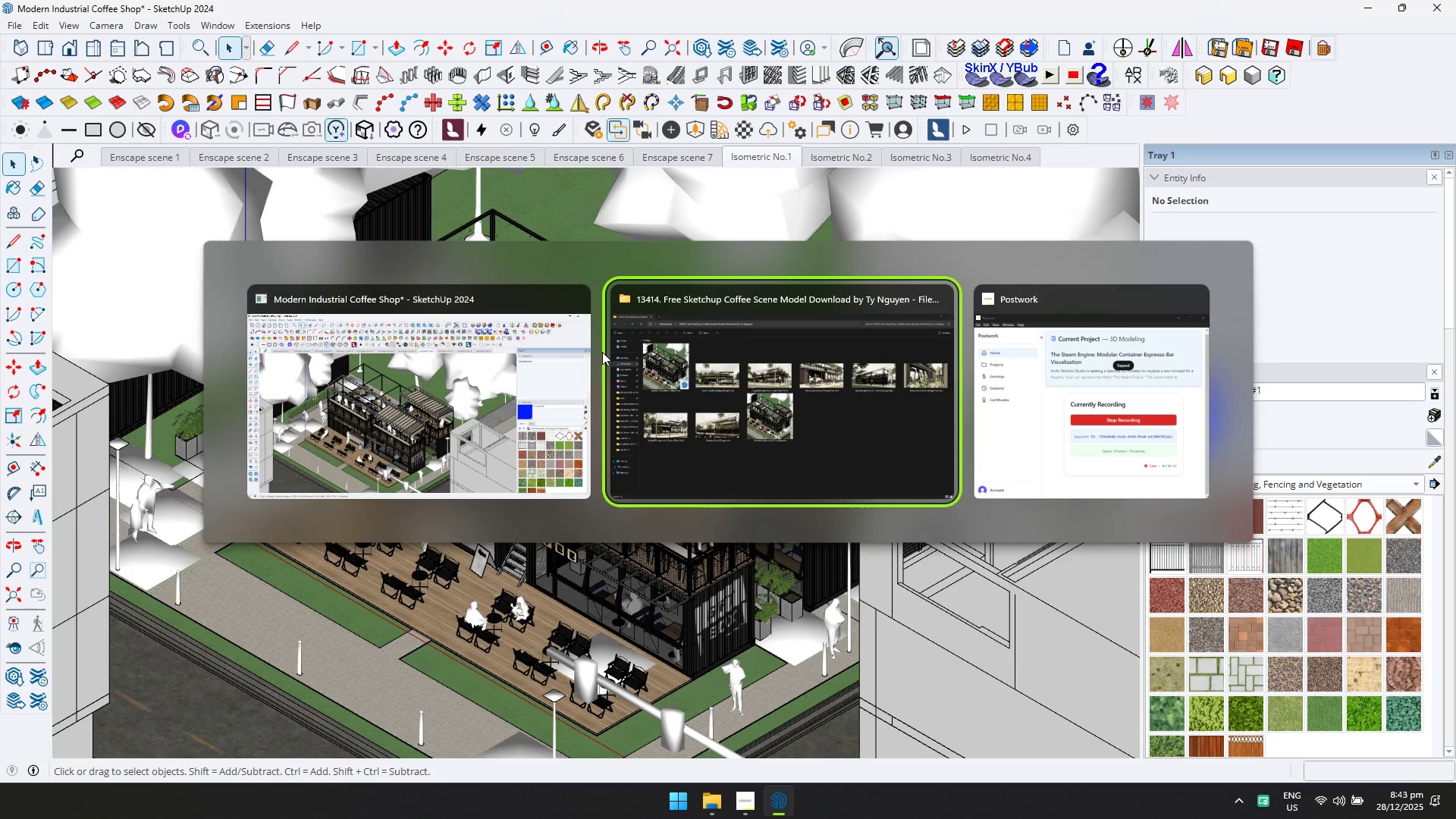 
key(Alt+Tab)